 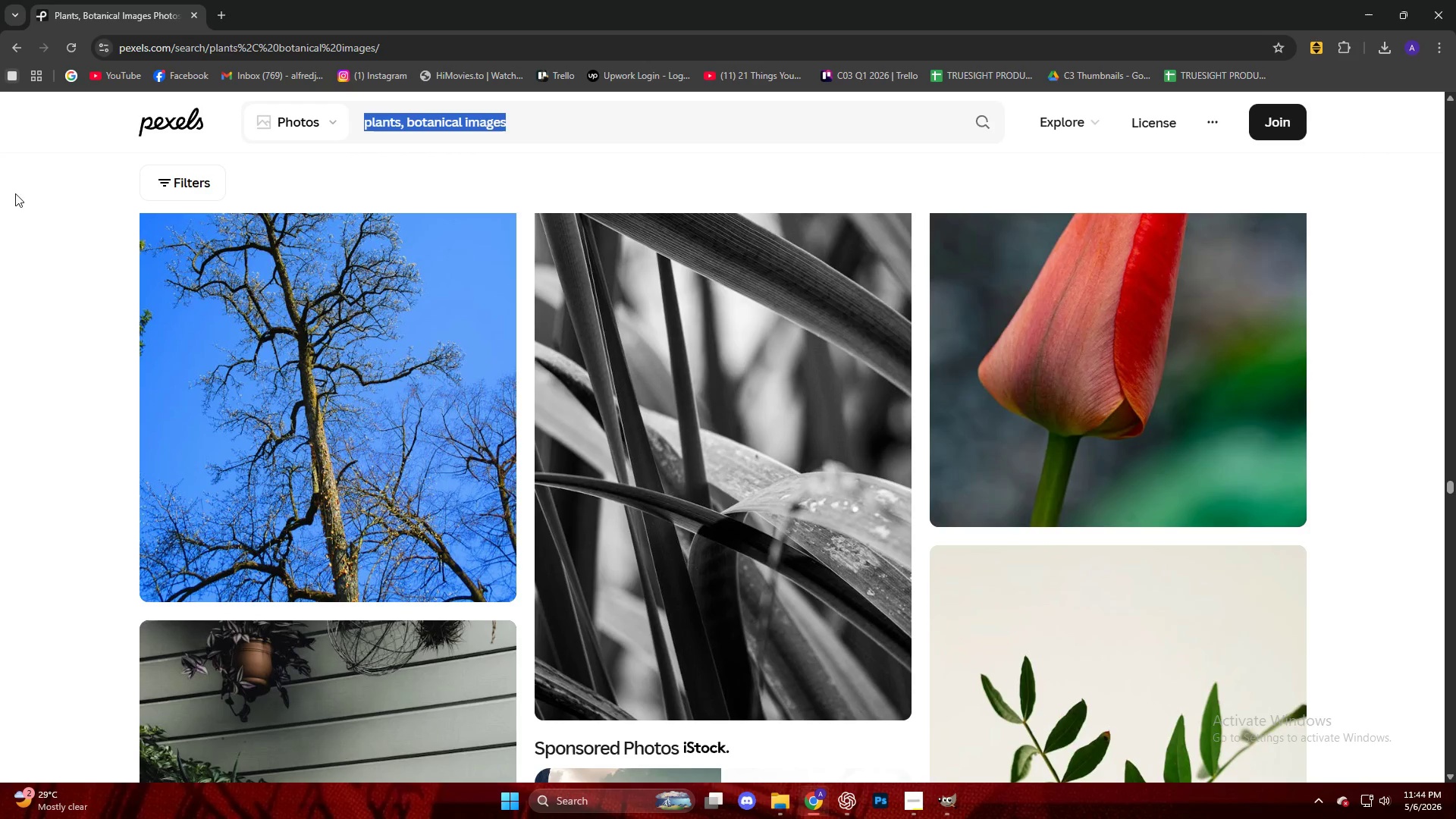 
key(Control+V)
 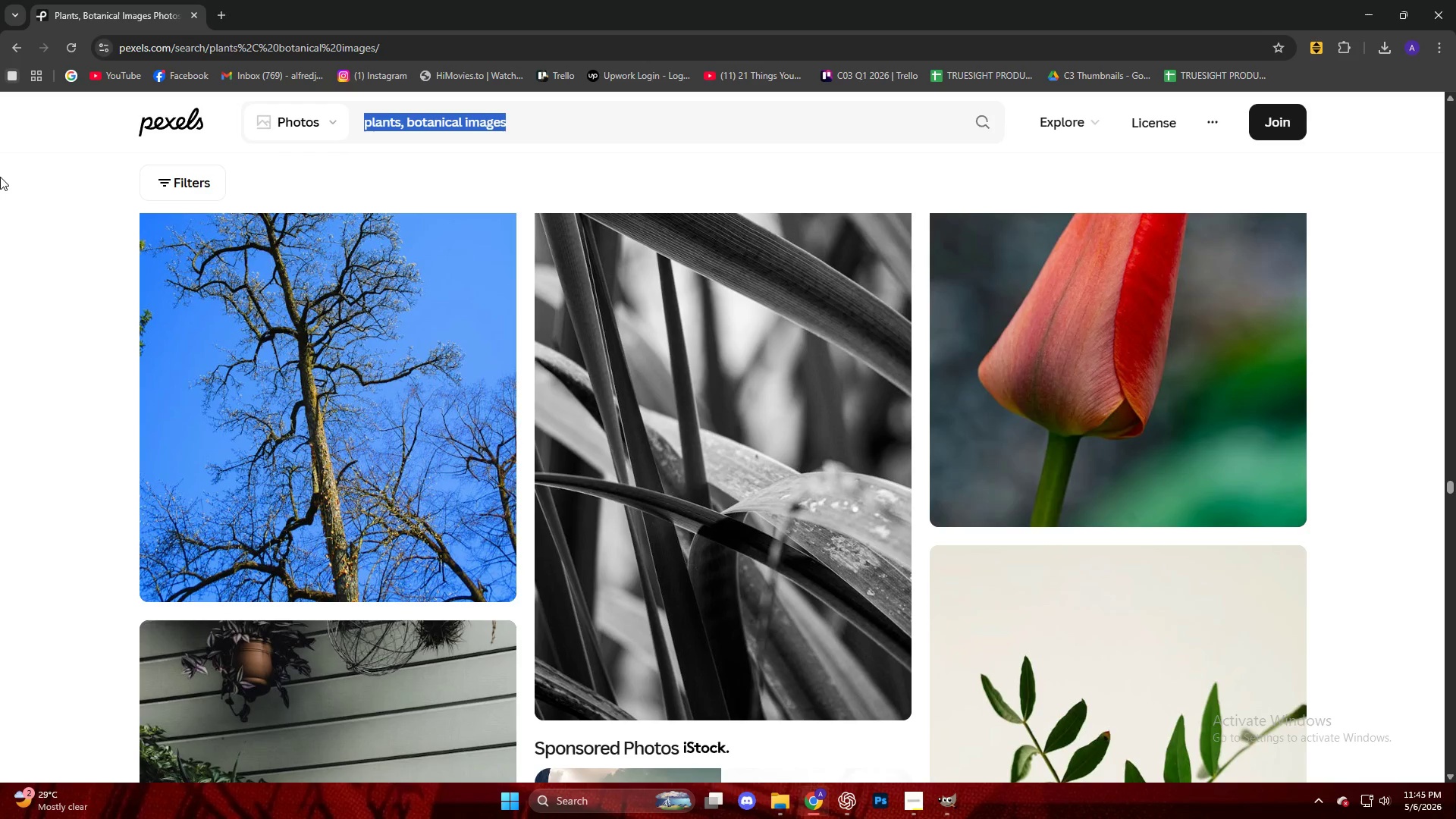 
key(NumpadEnter)
 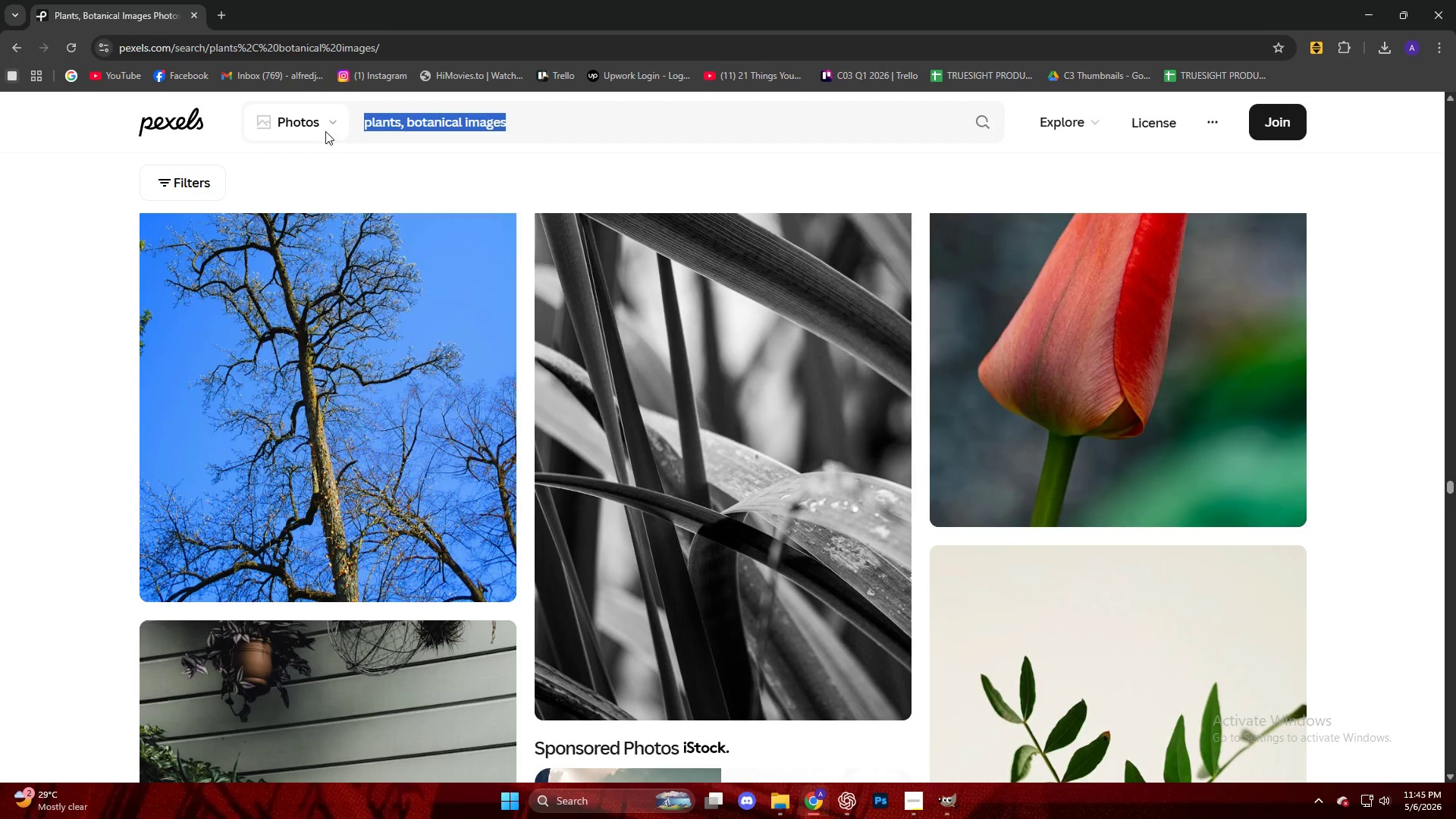 
mouse_move([438, 86])
 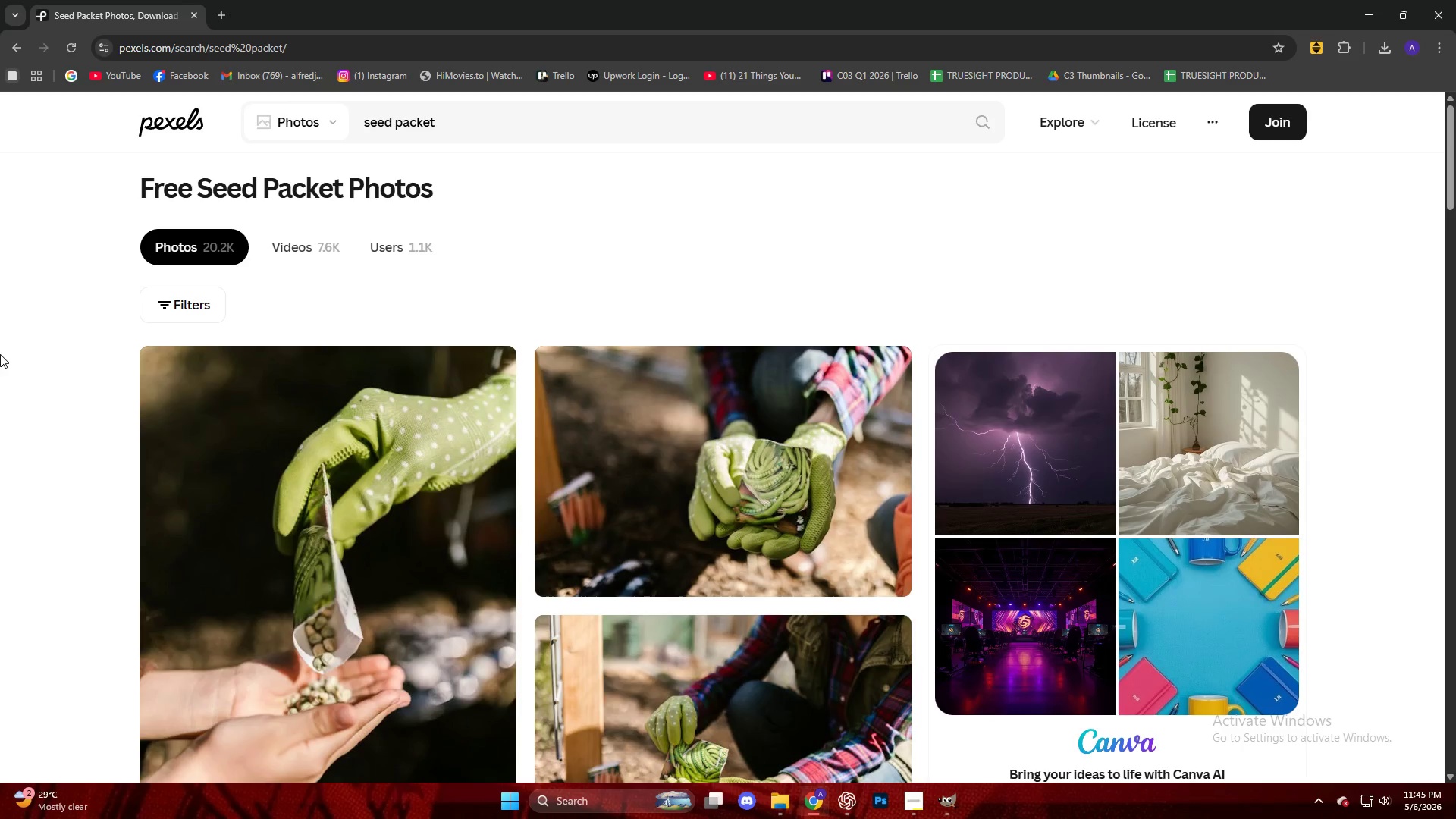 
scroll: coordinate [4, 355], scroll_direction: down, amount: 23.0
 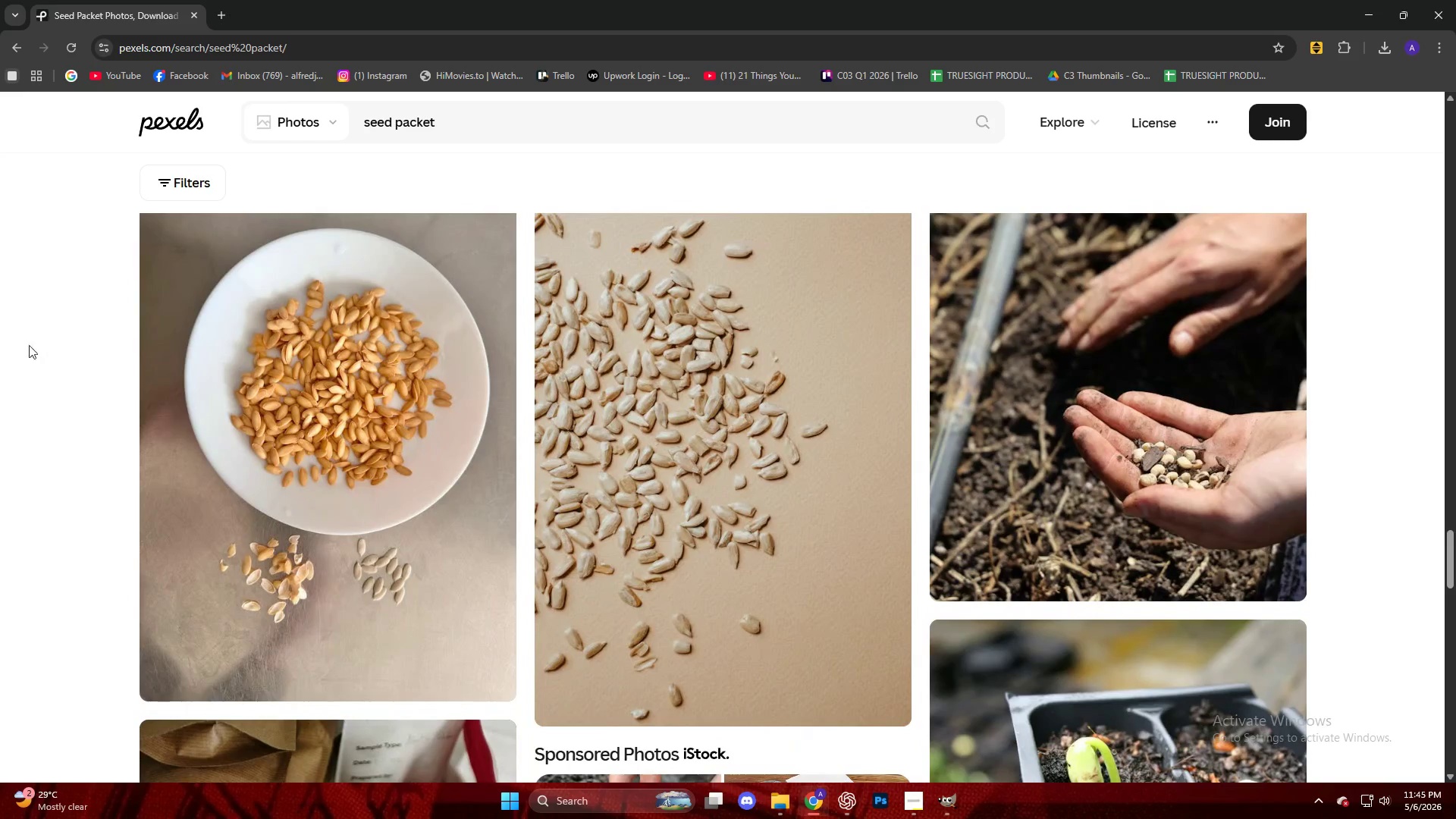 
left_click([424, 368])
 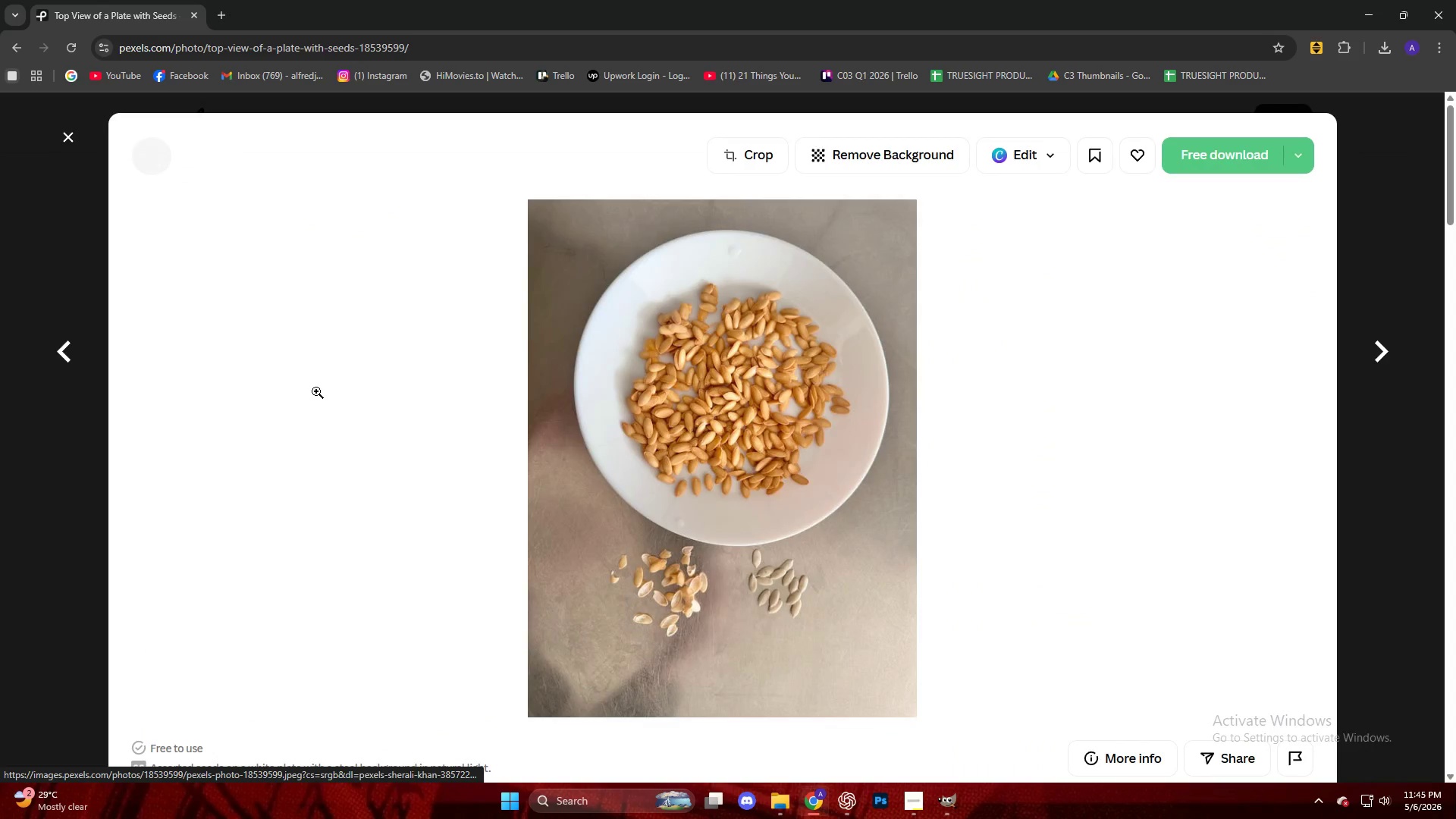 
left_click([1200, 164])
 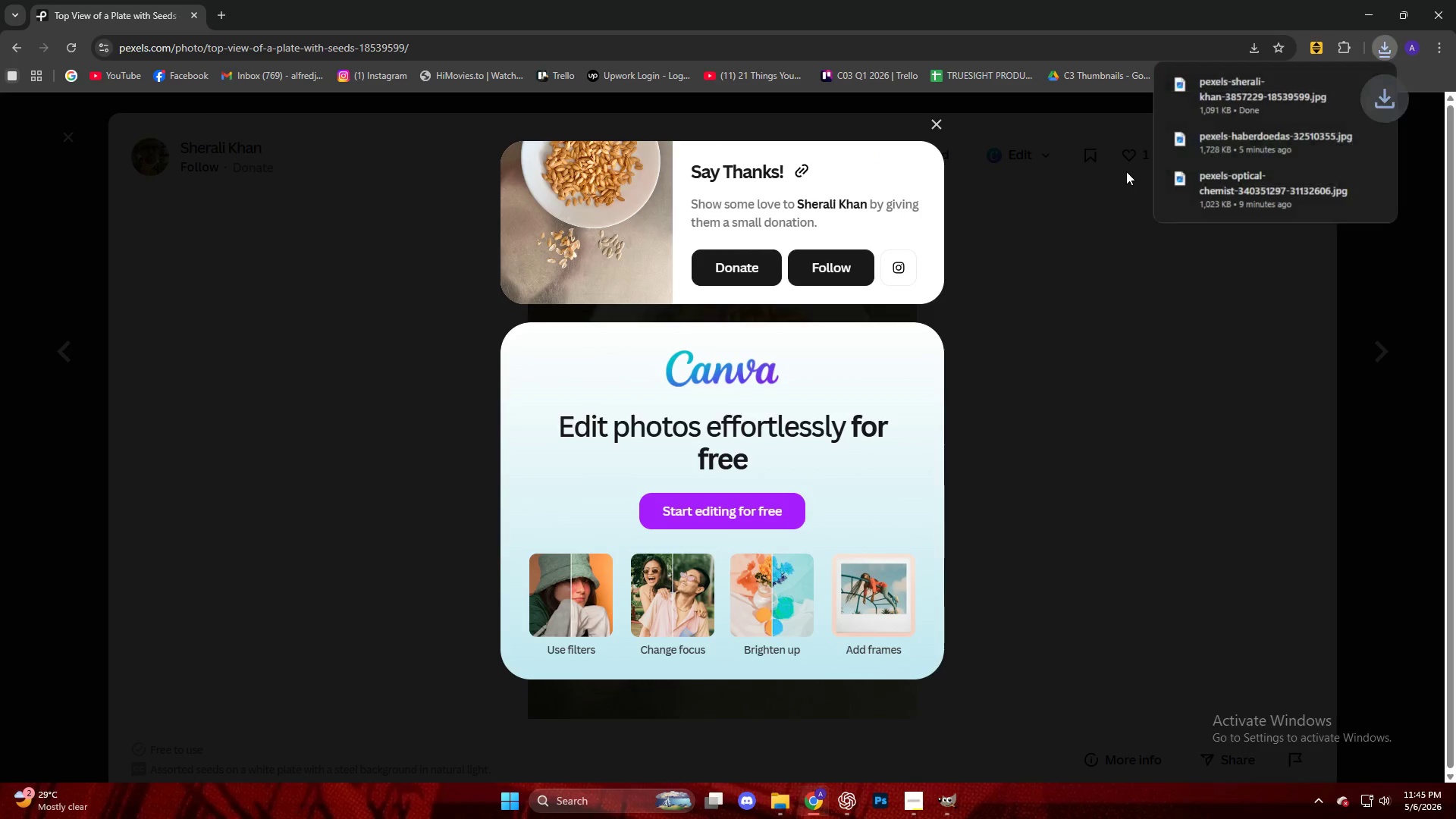 
left_click_drag(start_coordinate=[1207, 101], to_coordinate=[769, 427])
 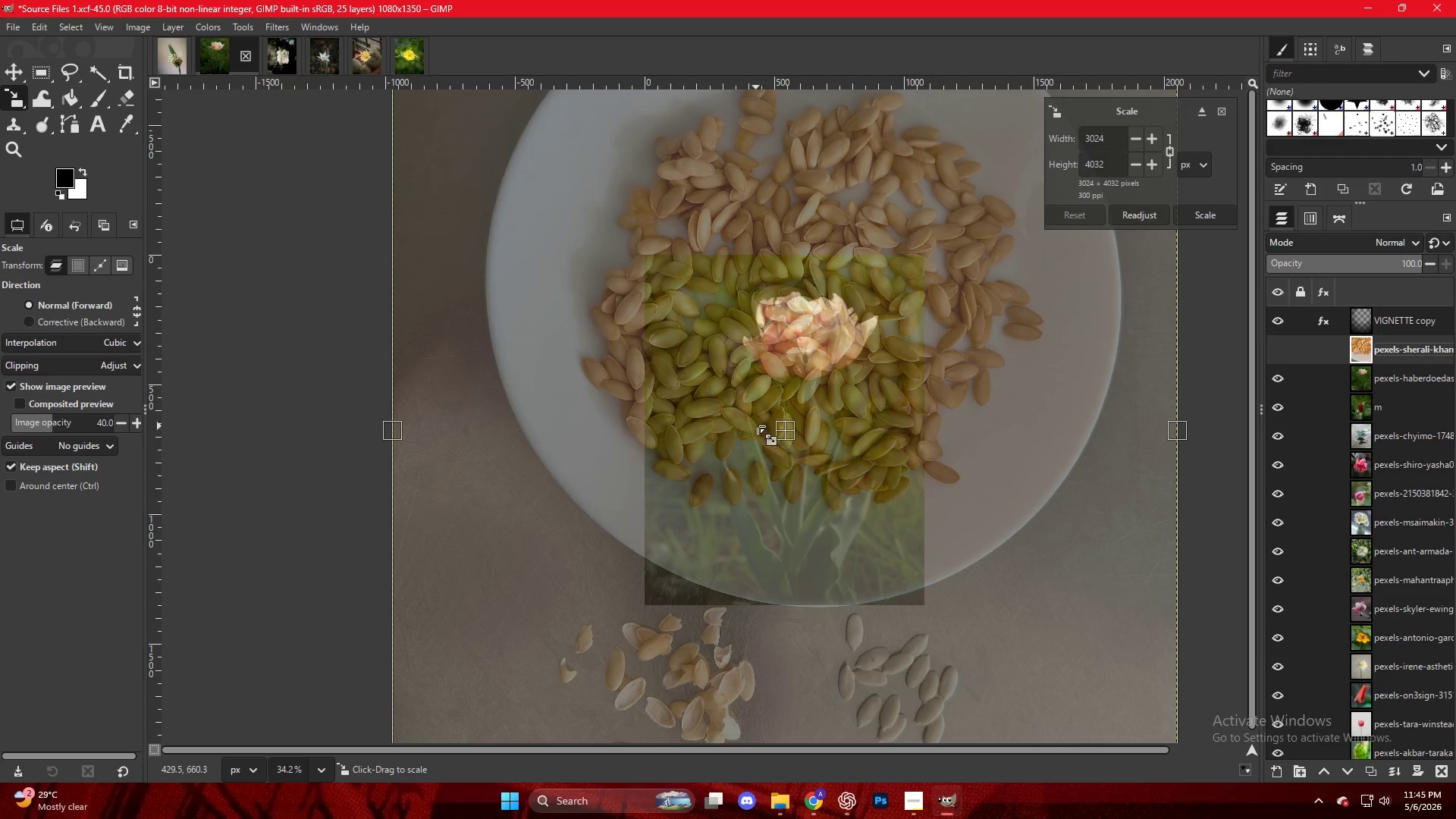 
left_click([778, 428])
 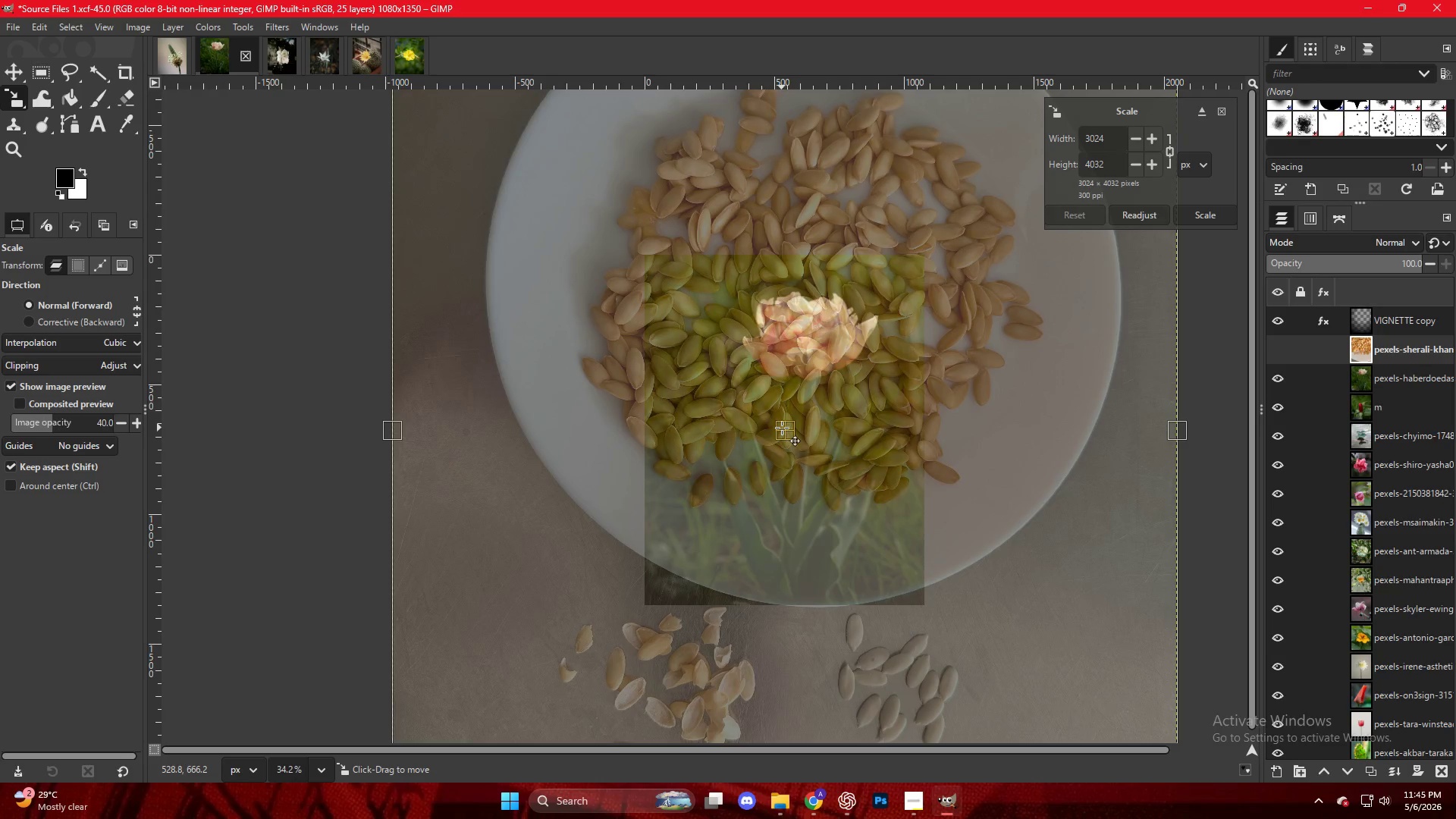 
left_click_drag(start_coordinate=[784, 428], to_coordinate=[786, 521])
 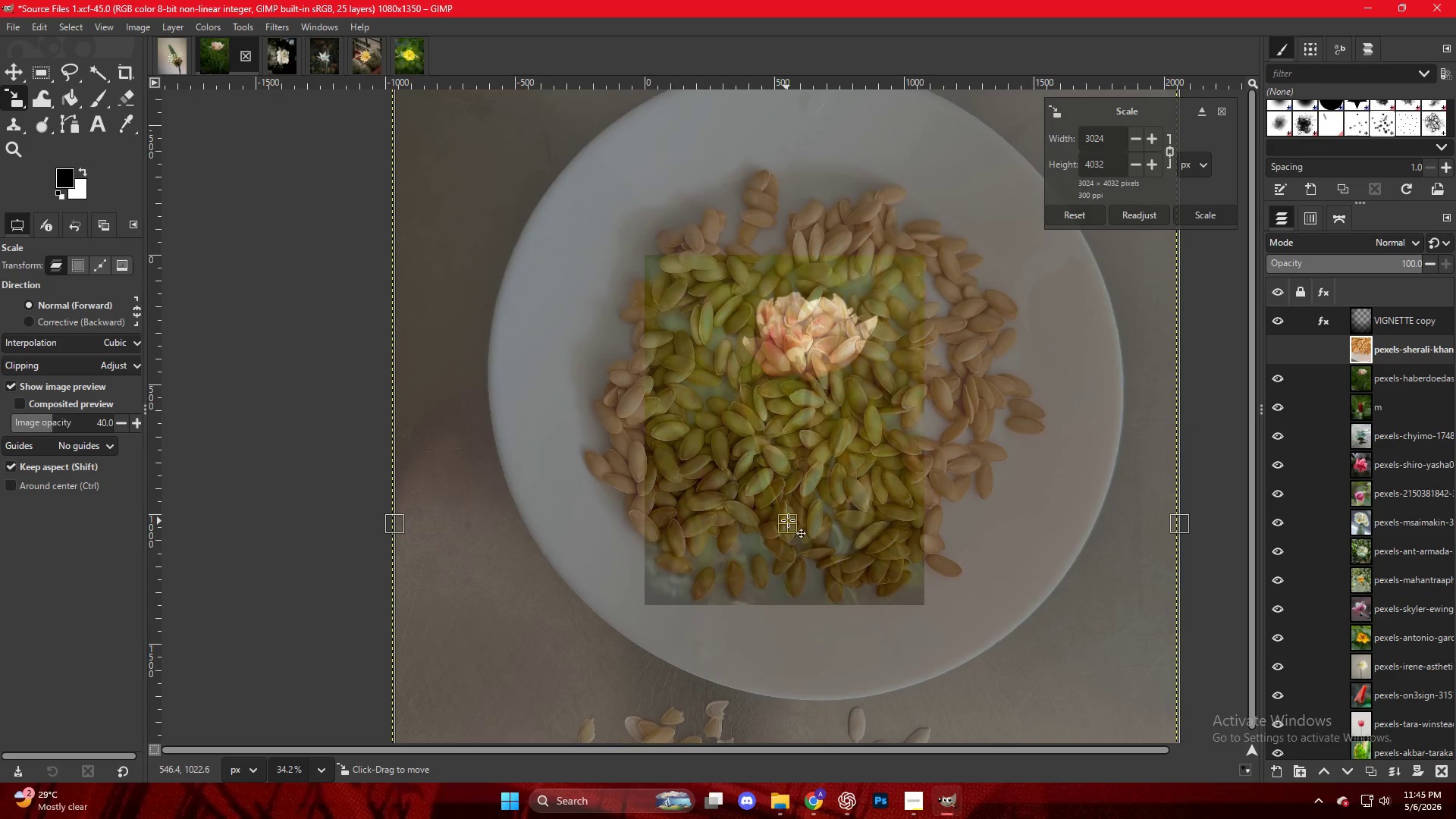 
hold_key(key=ControlLeft, duration=0.61)
scroll: coordinate [833, 513], scroll_direction: down, amount: 11.0
 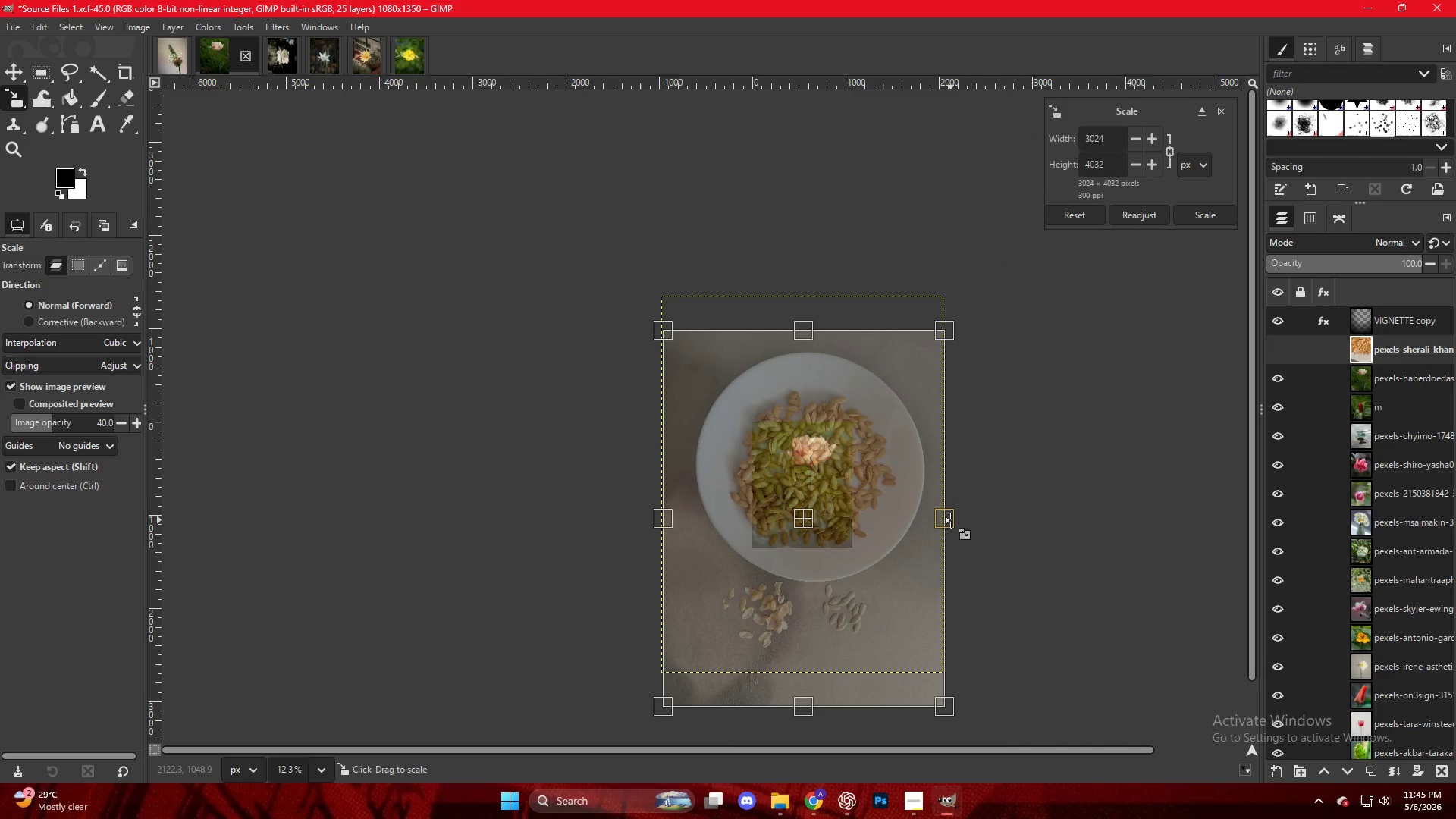 
left_click_drag(start_coordinate=[951, 521], to_coordinate=[808, 503])
 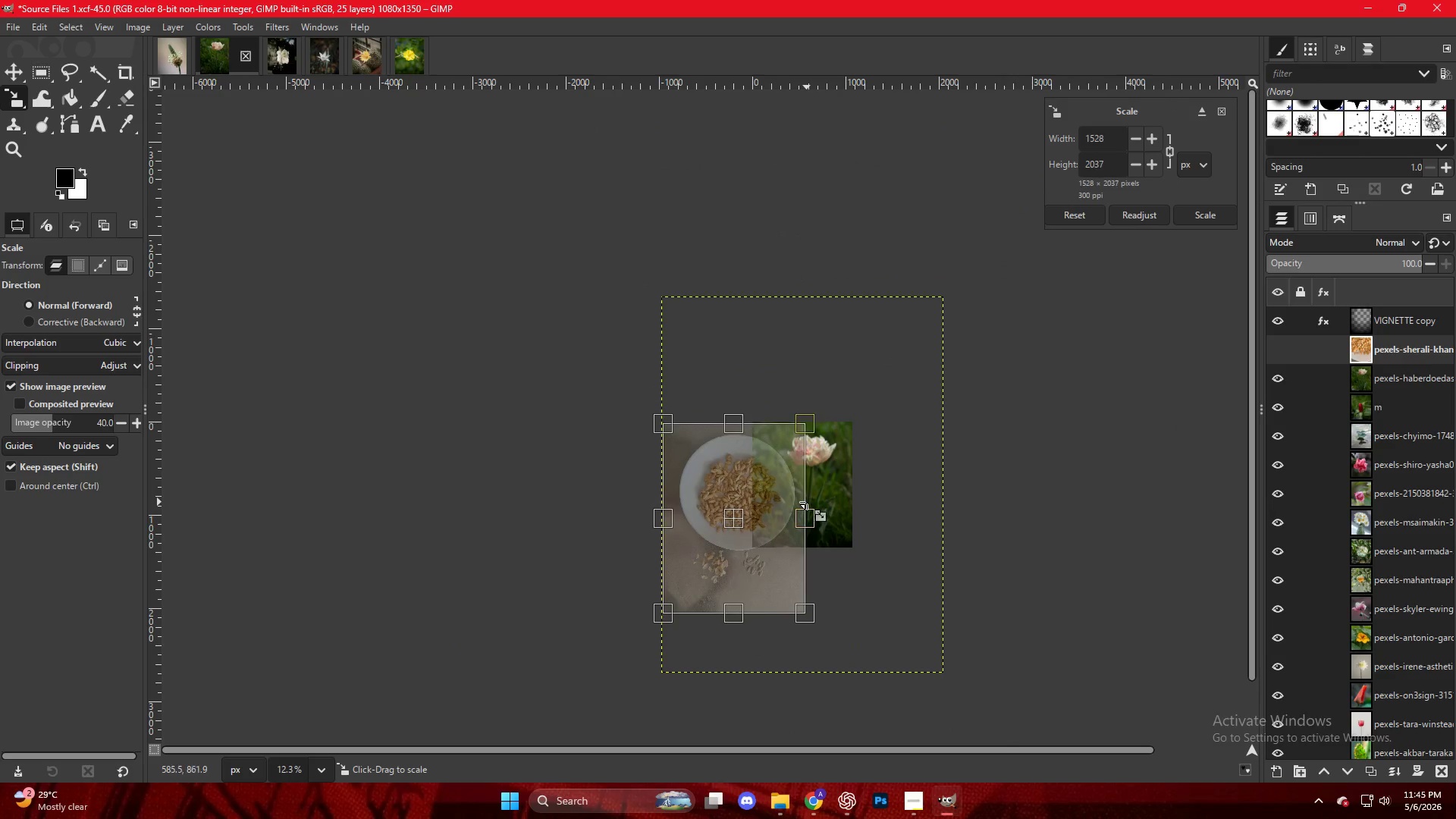 
hold_key(key=ControlLeft, duration=0.5)
scroll: coordinate [808, 500], scroll_direction: up, amount: 9.0
 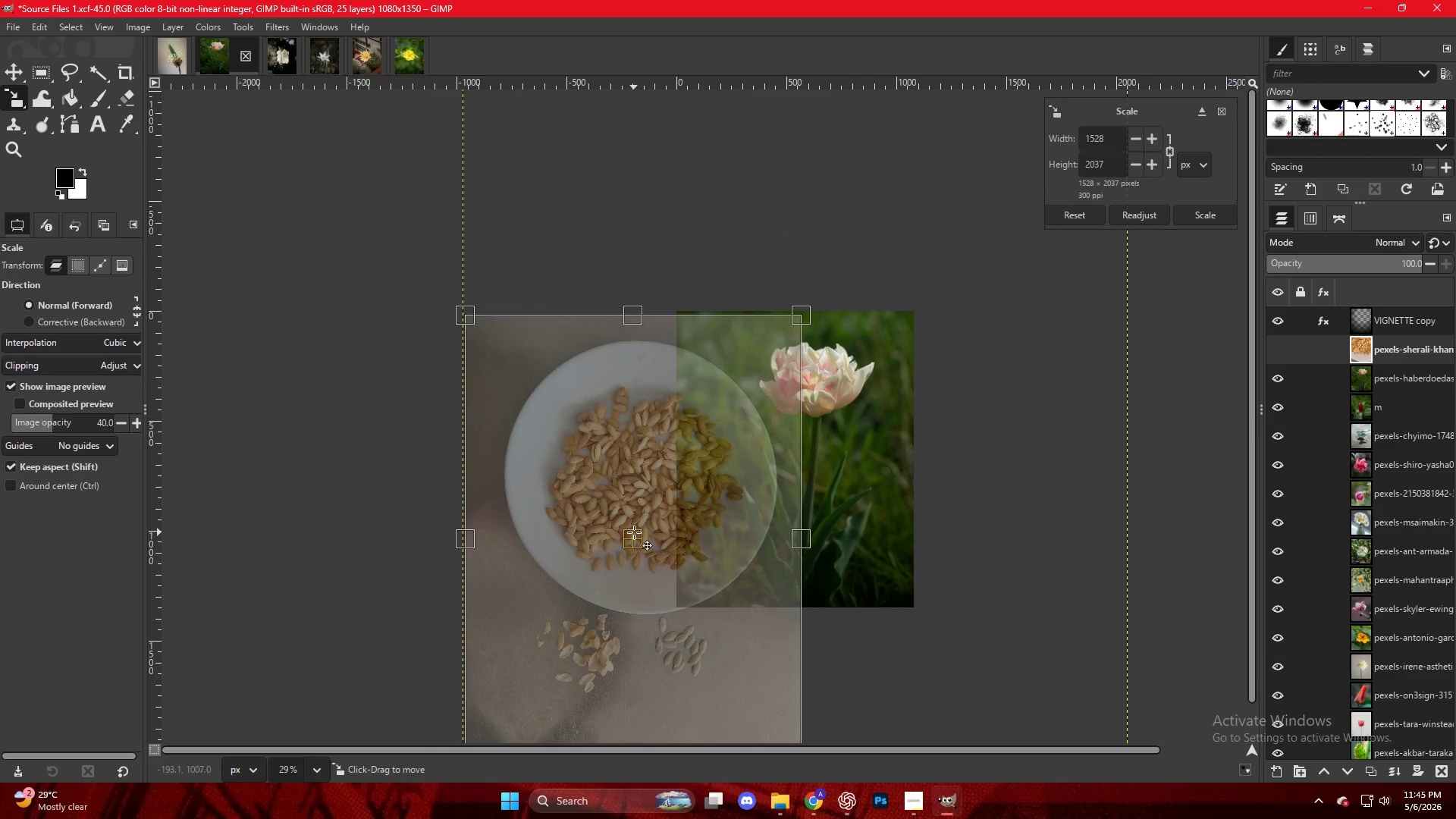 
left_click_drag(start_coordinate=[635, 532], to_coordinate=[780, 523])
 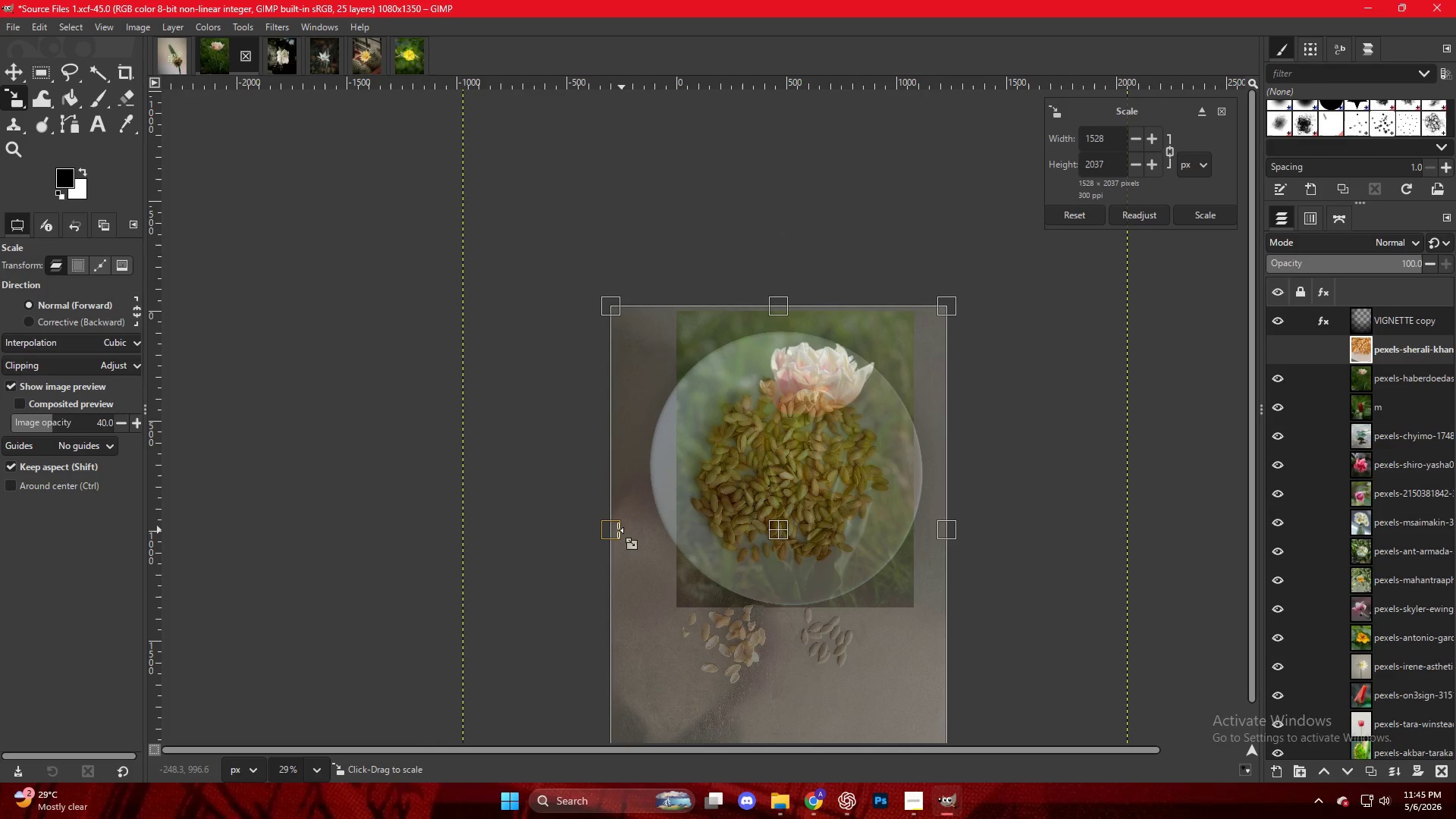 
left_click_drag(start_coordinate=[614, 530], to_coordinate=[676, 535])
 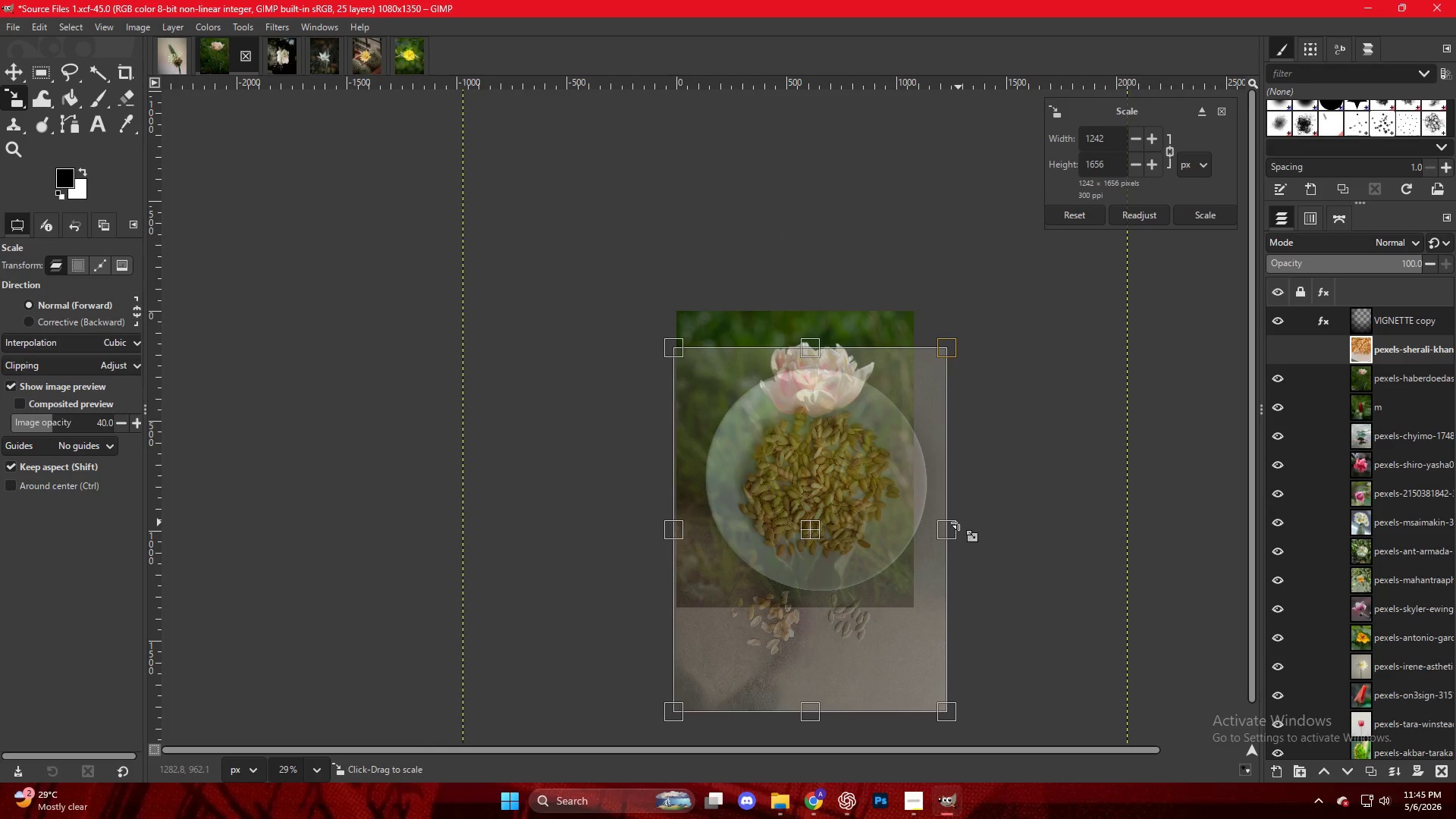 
left_click_drag(start_coordinate=[951, 528], to_coordinate=[922, 529])
 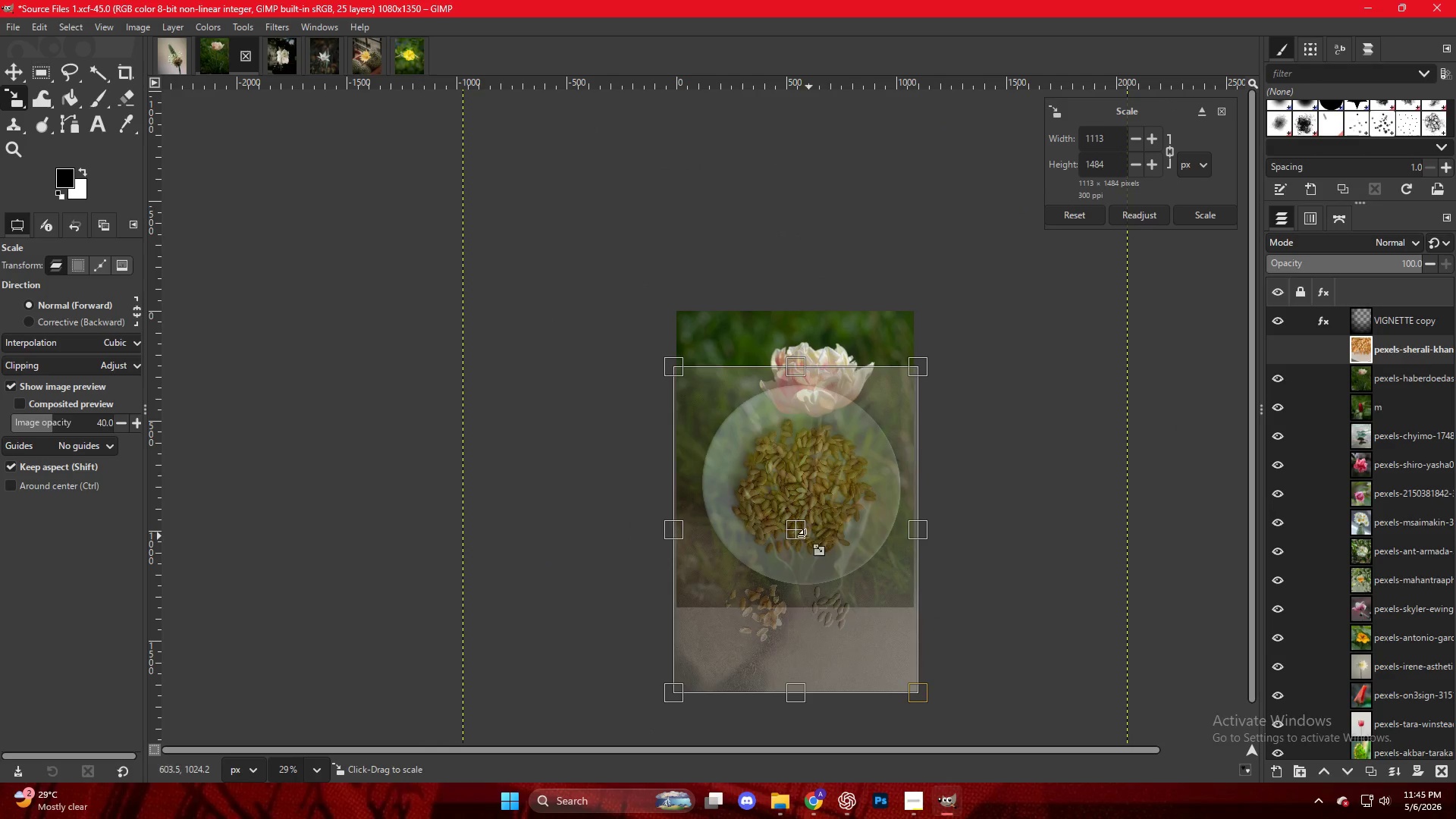 
left_click_drag(start_coordinate=[792, 532], to_coordinate=[790, 472])
 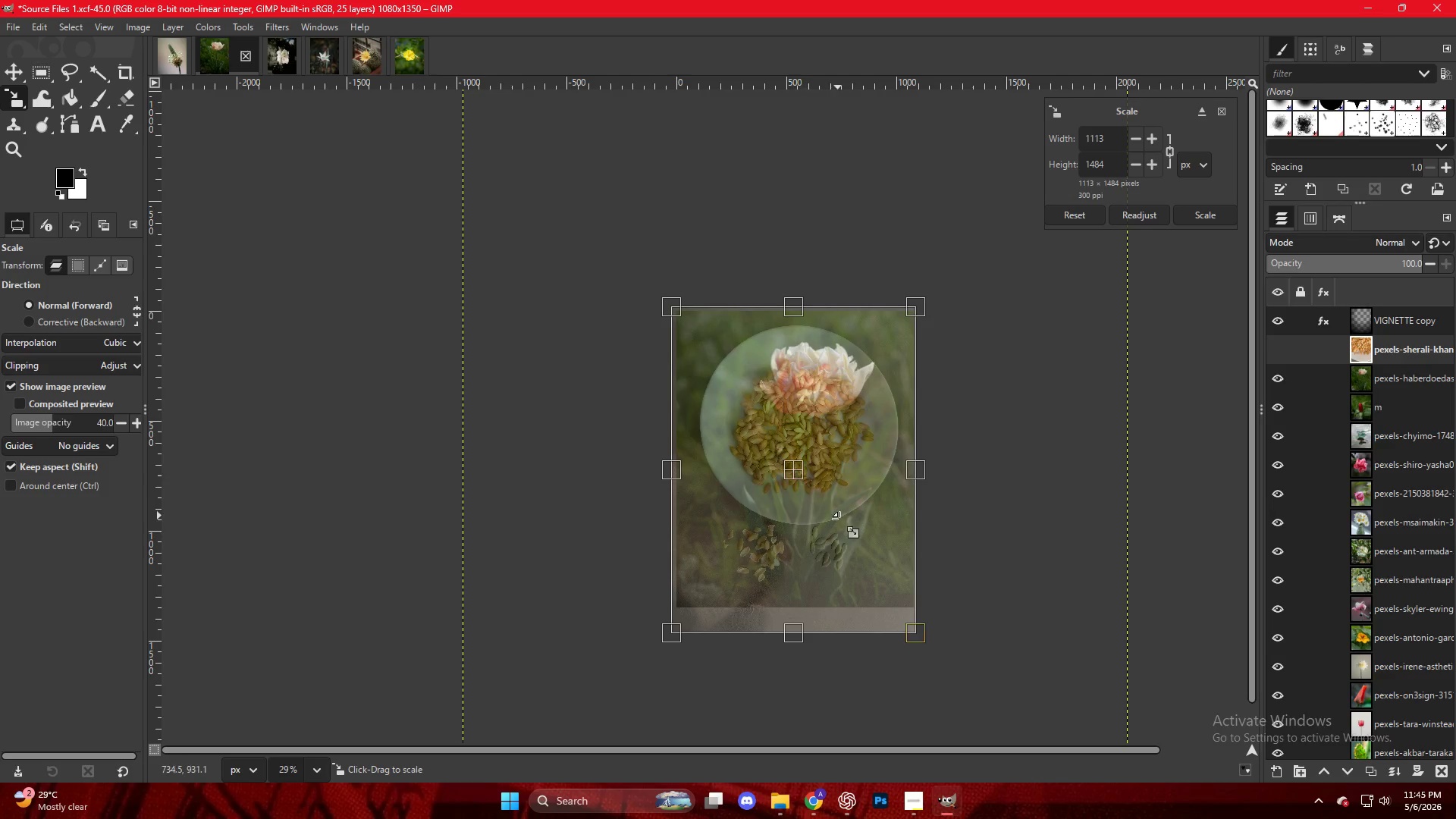 
hold_key(key=ControlLeft, duration=0.31)
scroll: coordinate [838, 521], scroll_direction: up, amount: 4.0
 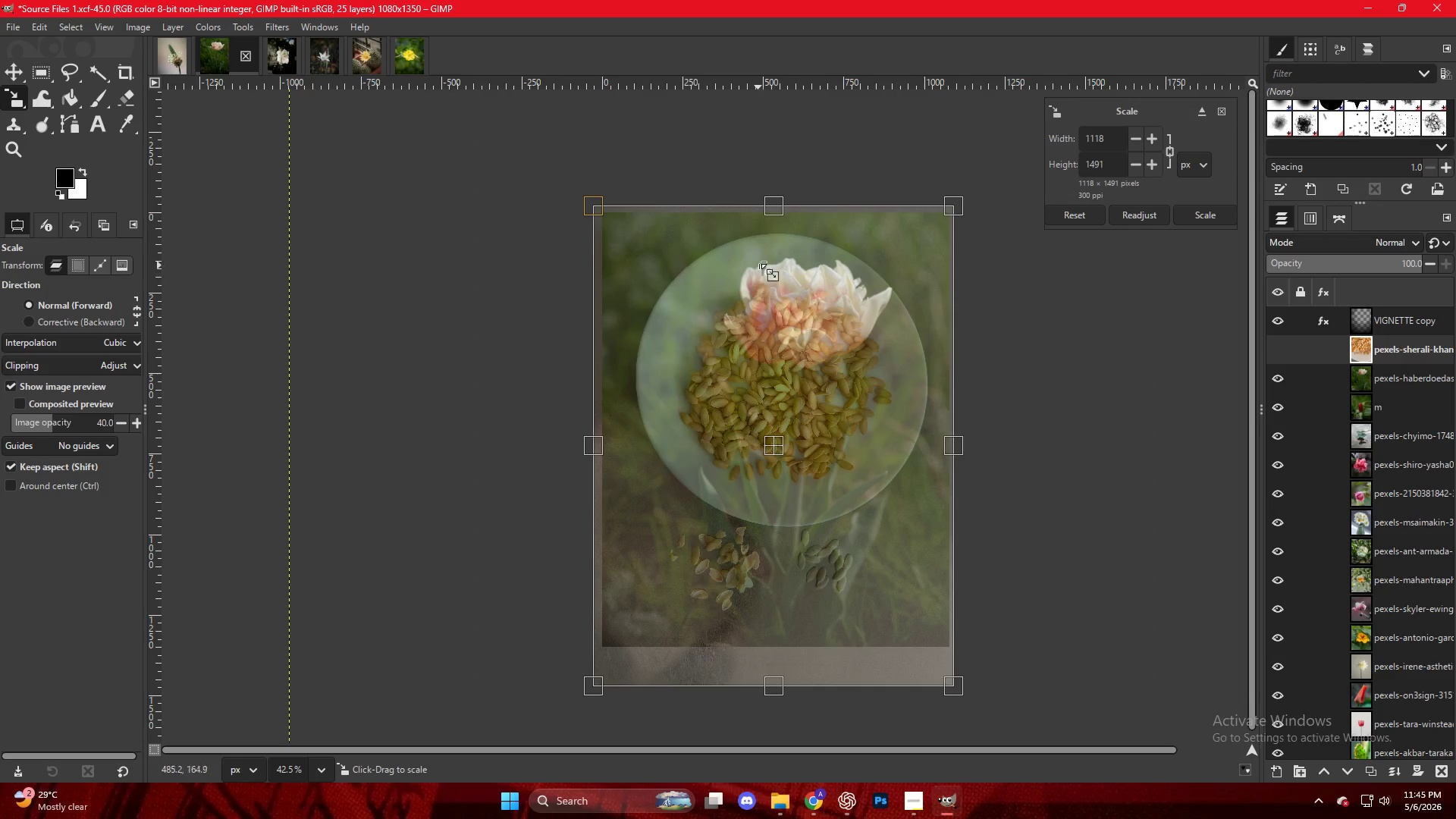 
key(NumpadEnter)
 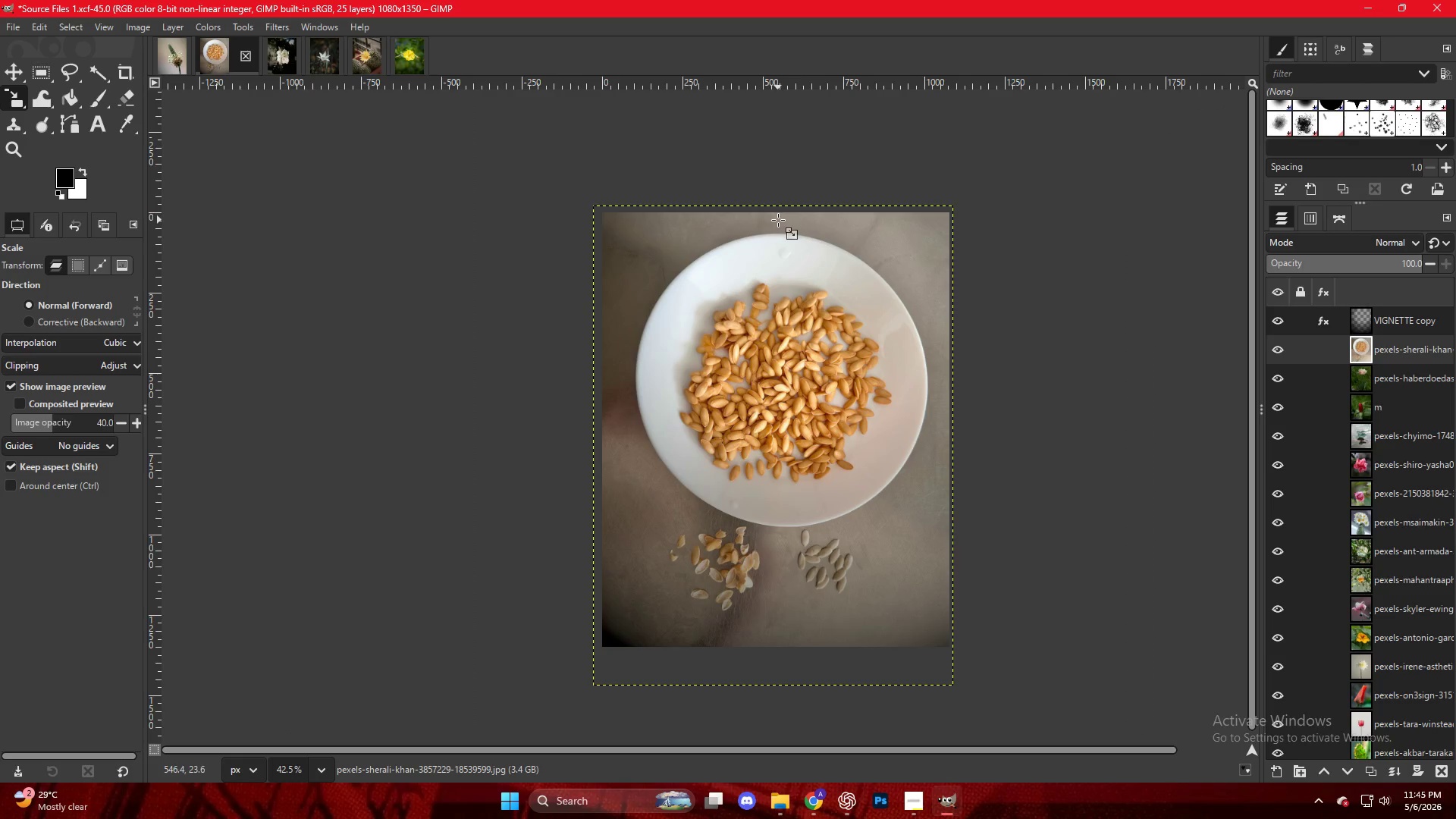 
key(Control+ControlLeft)
 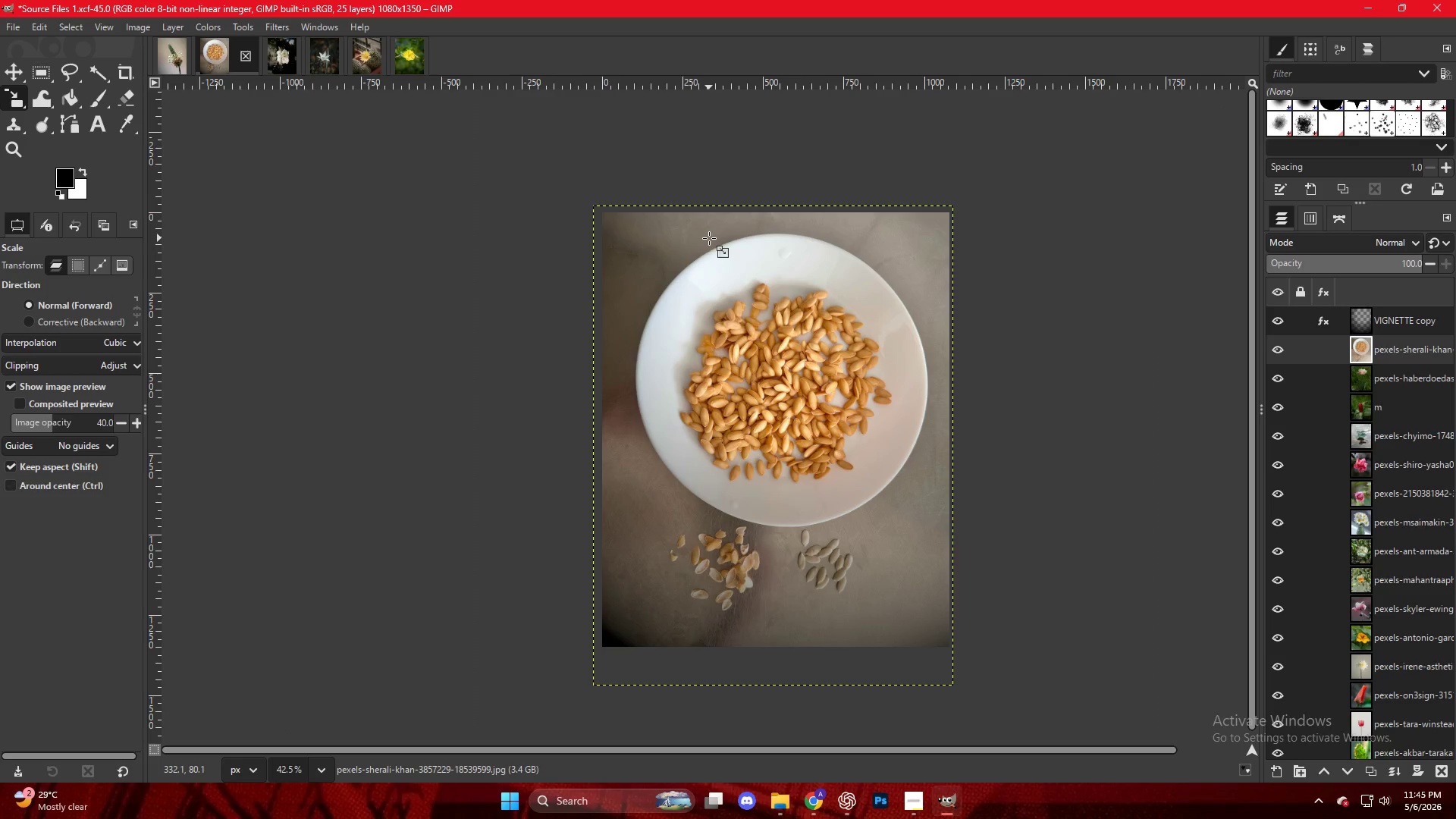 
scroll: coordinate [711, 238], scroll_direction: up, amount: 4.0
 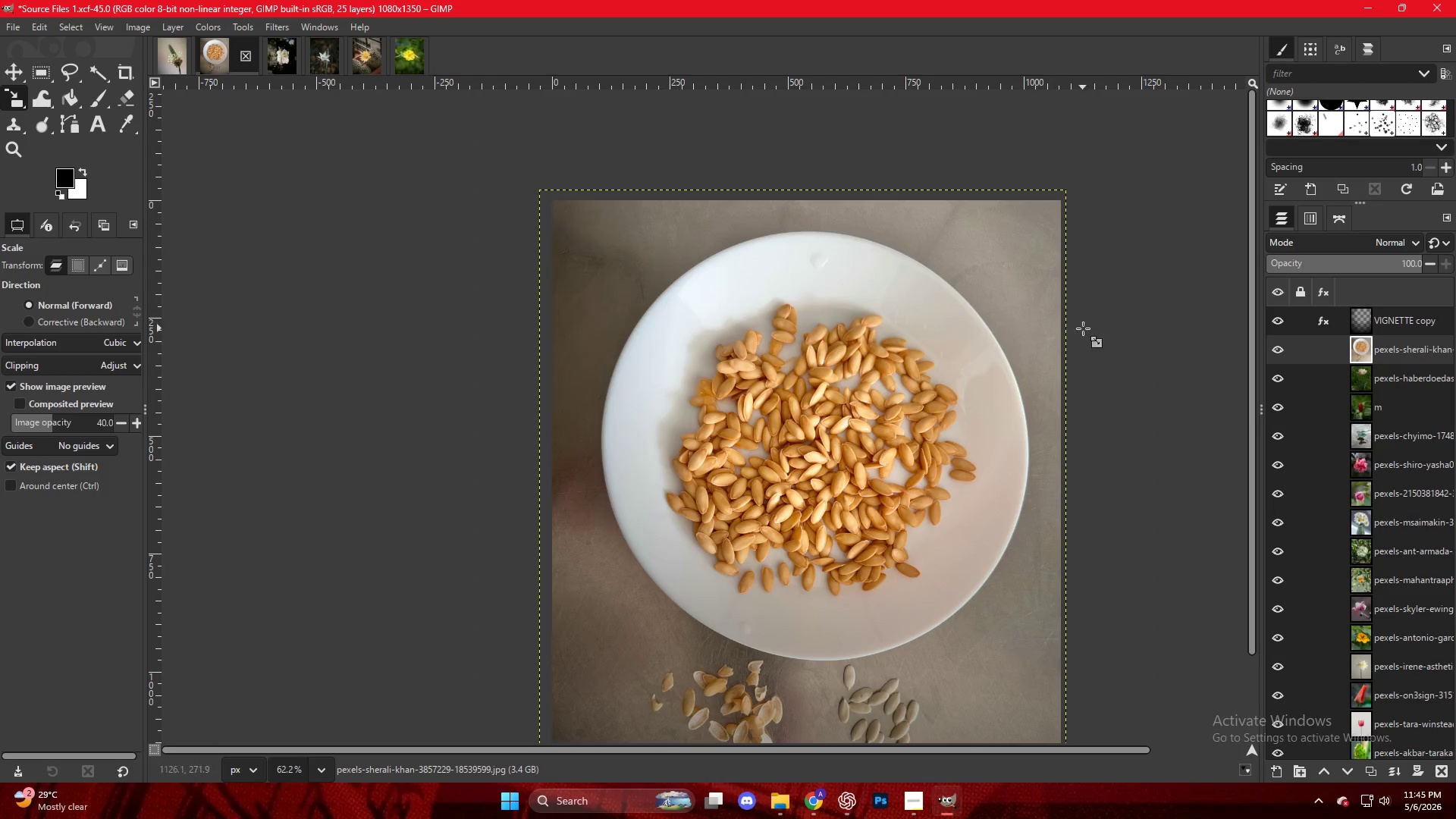 
key(Control+ControlLeft)
 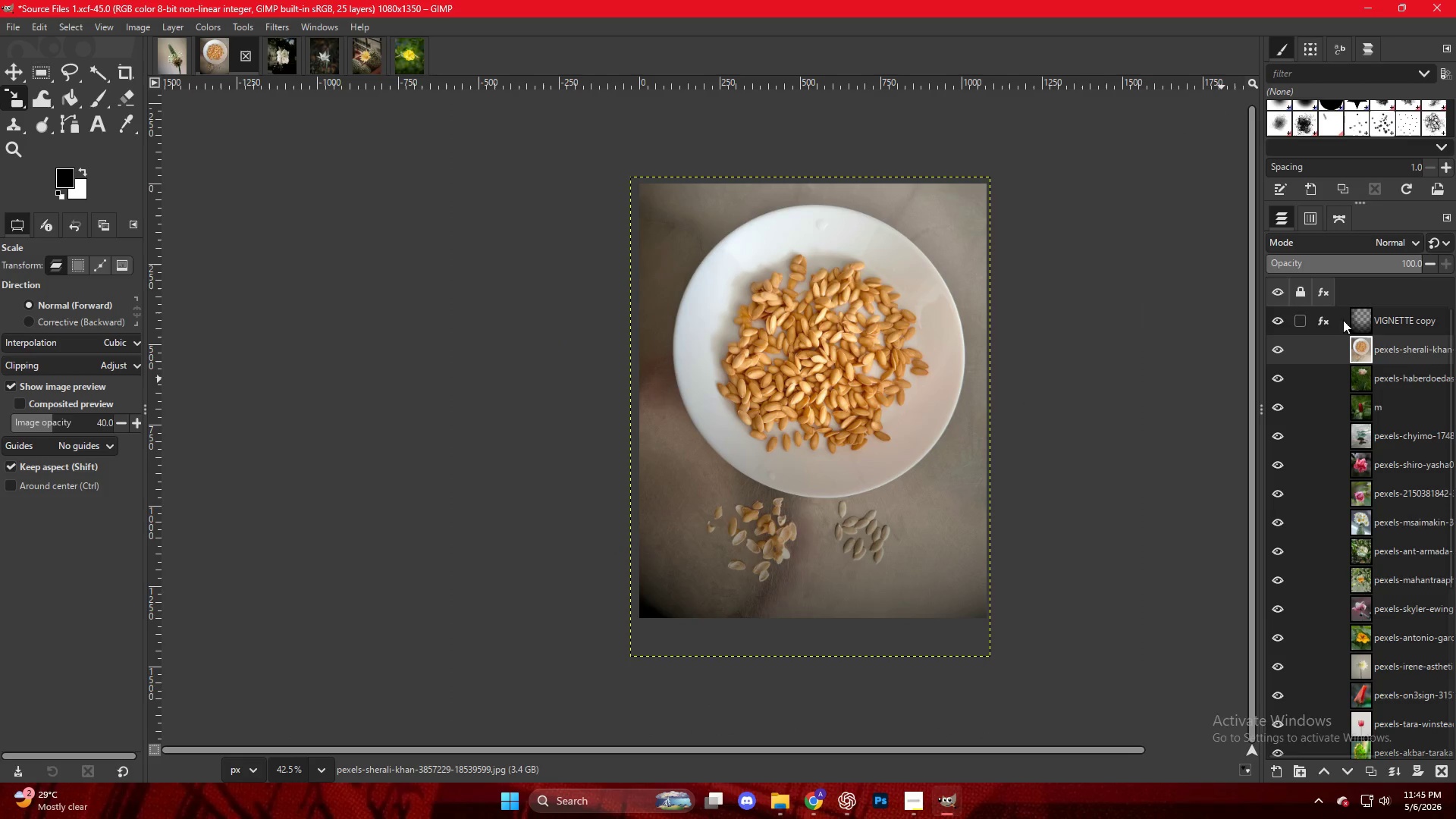 
scroll: coordinate [825, 366], scroll_direction: down, amount: 8.0
 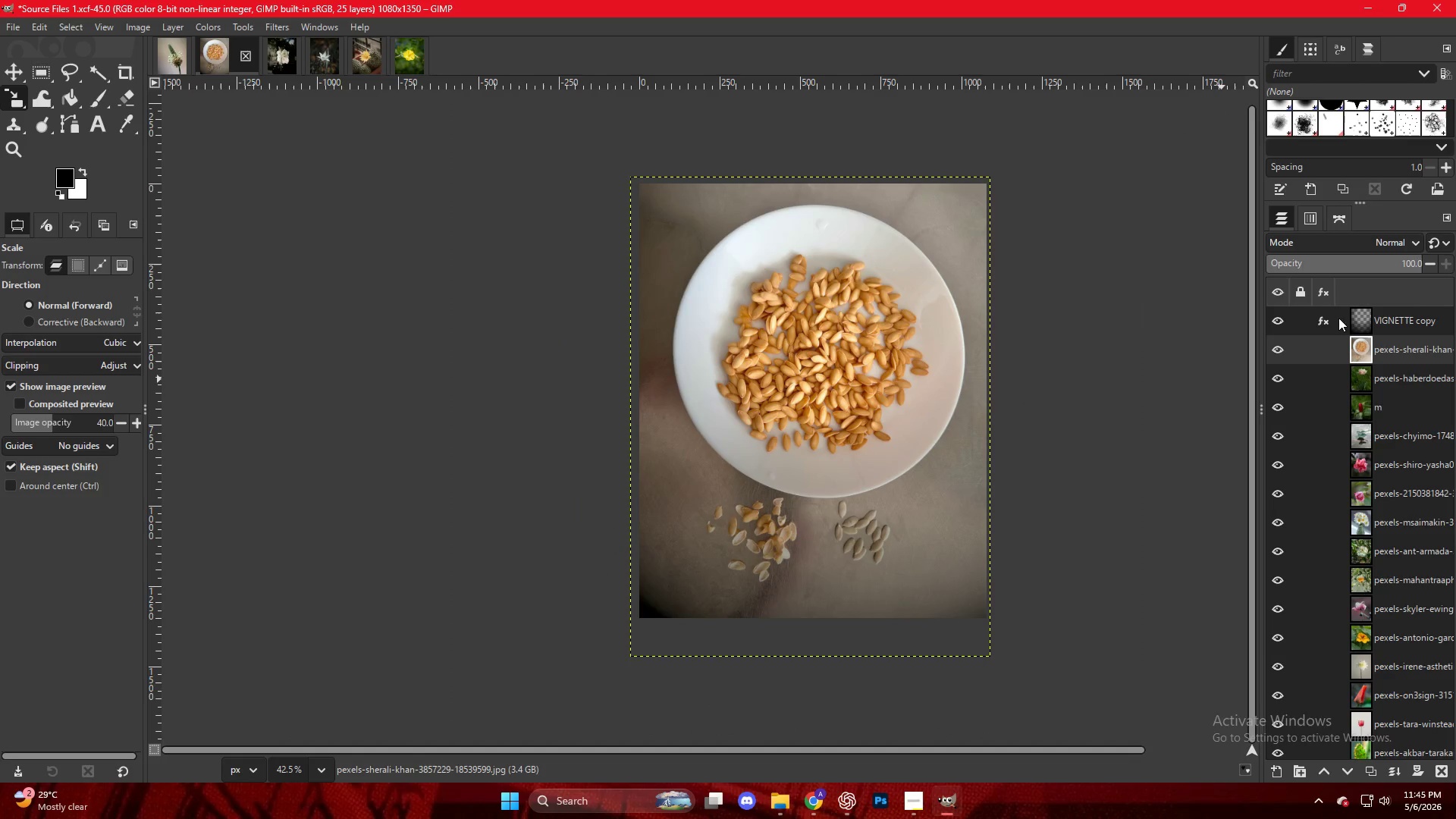 
double_click([1323, 320])
 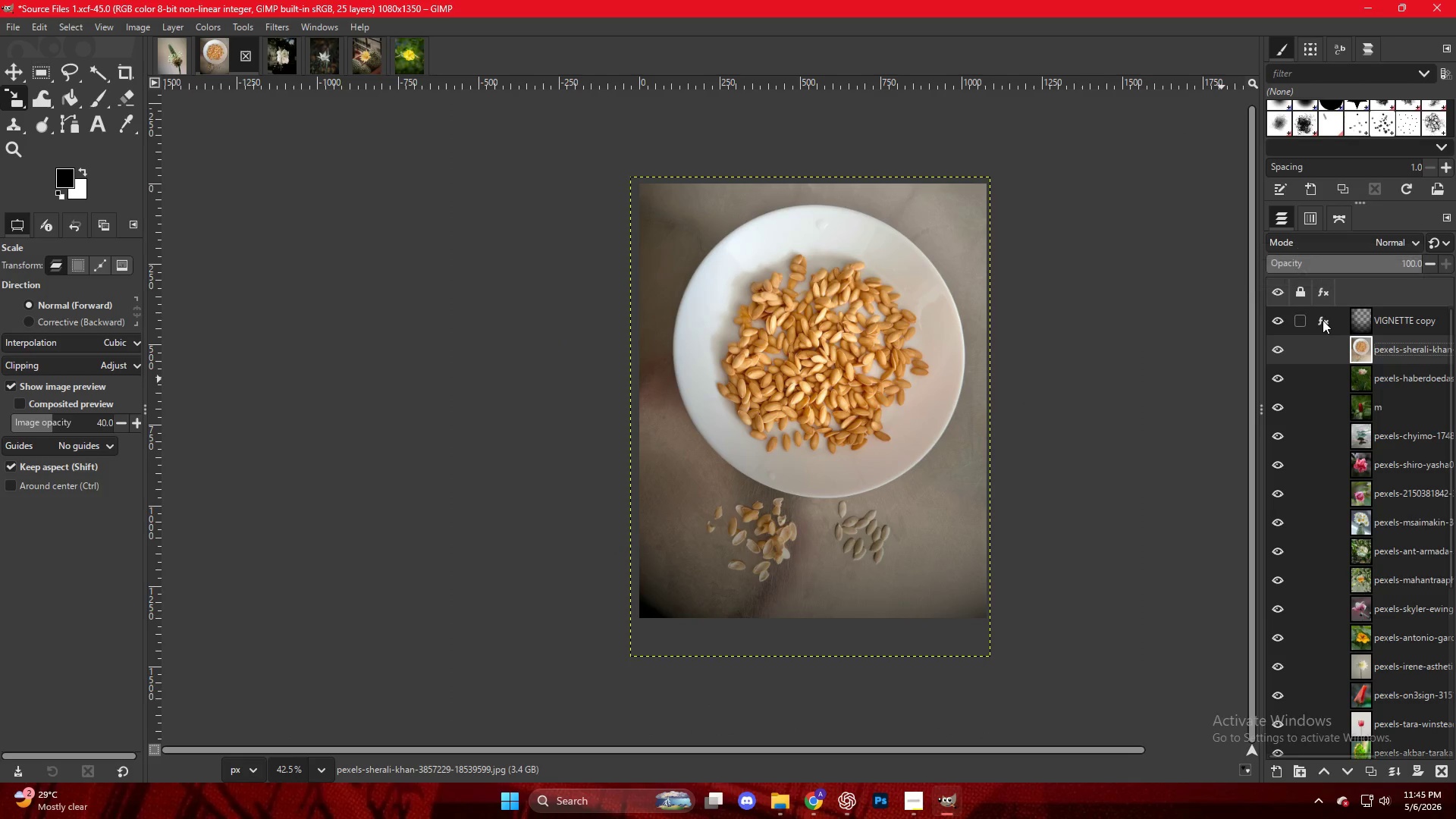 
triple_click([1323, 320])
 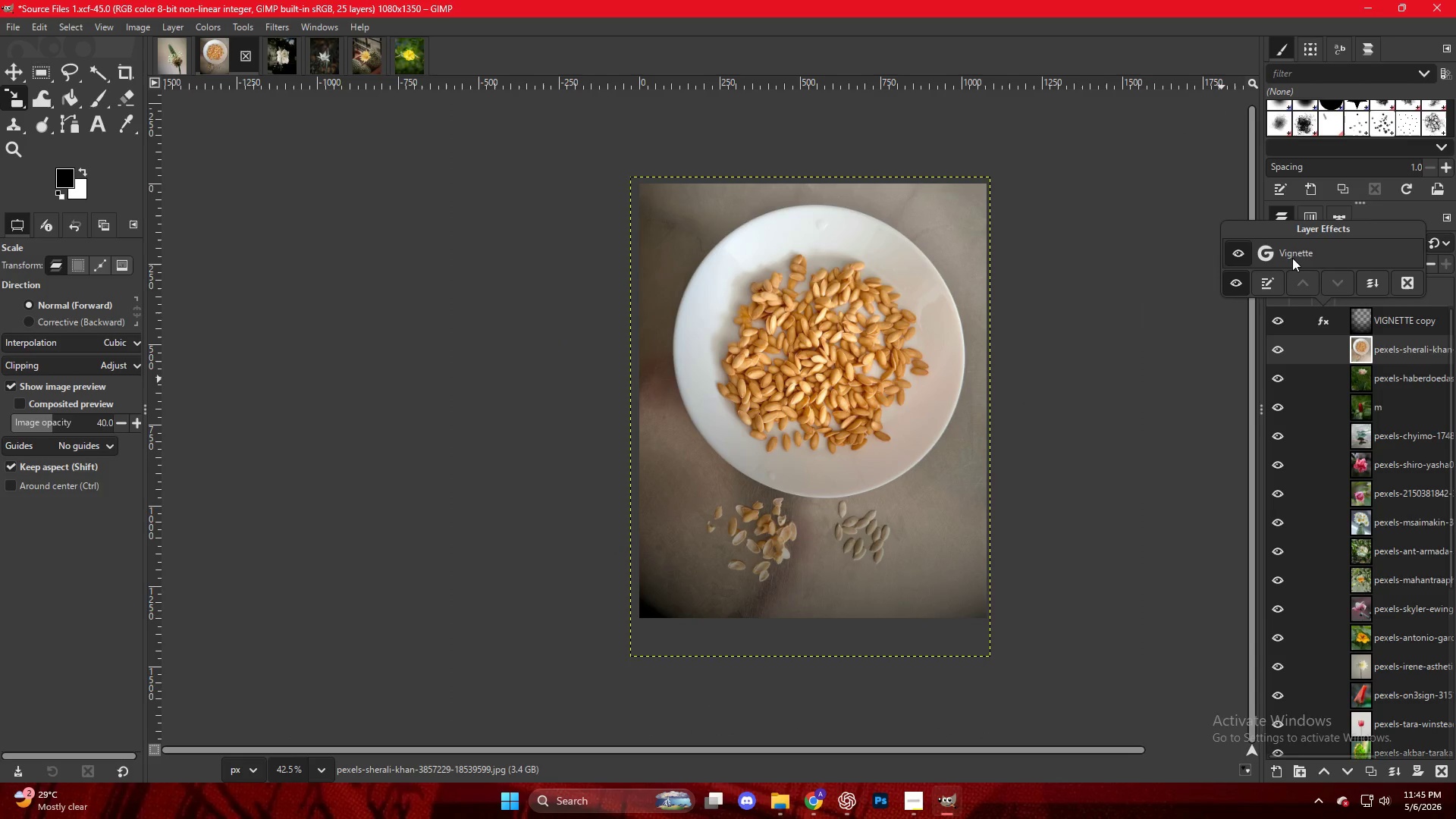 
double_click([1292, 258])